 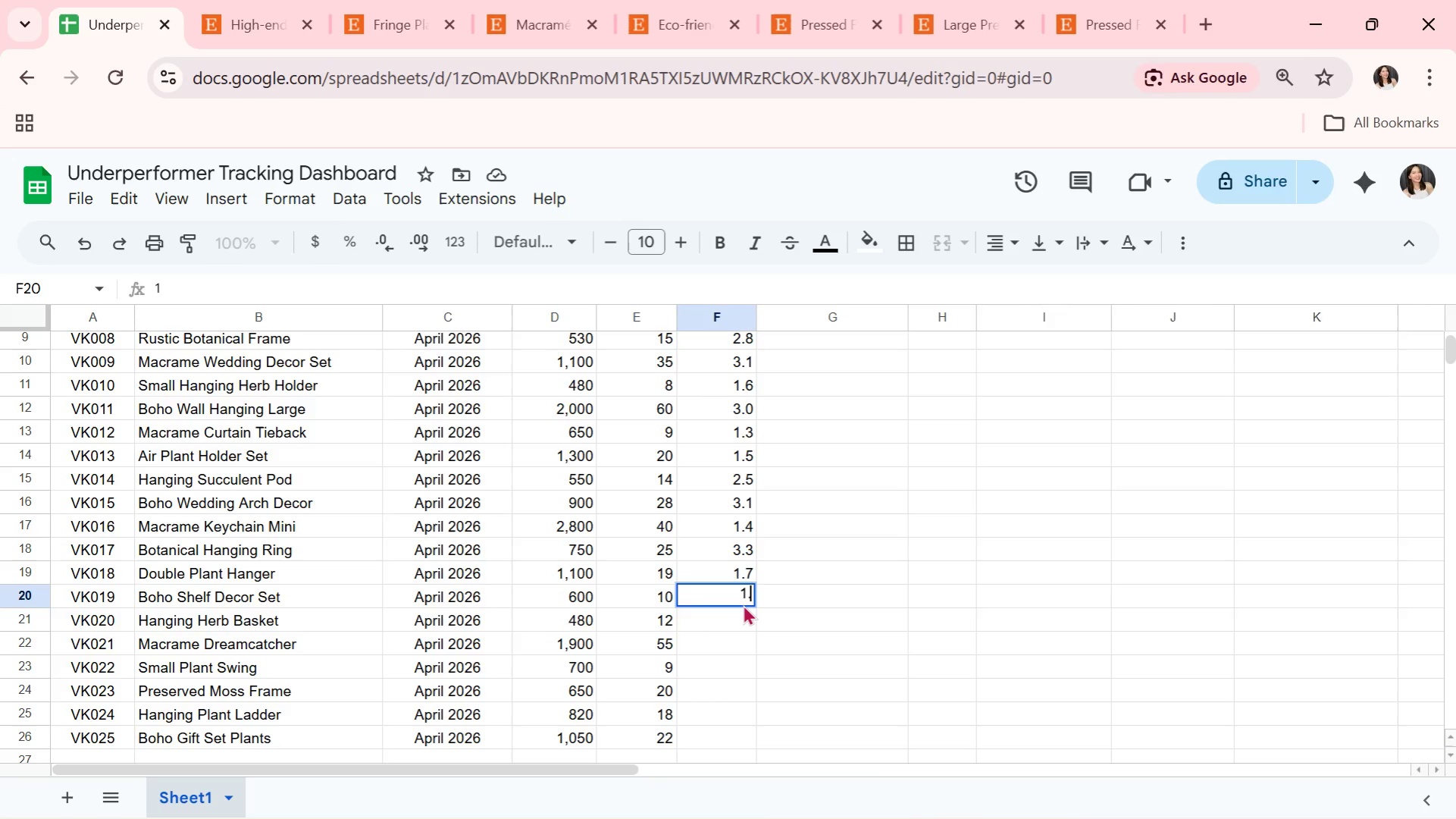 
key(Period)
 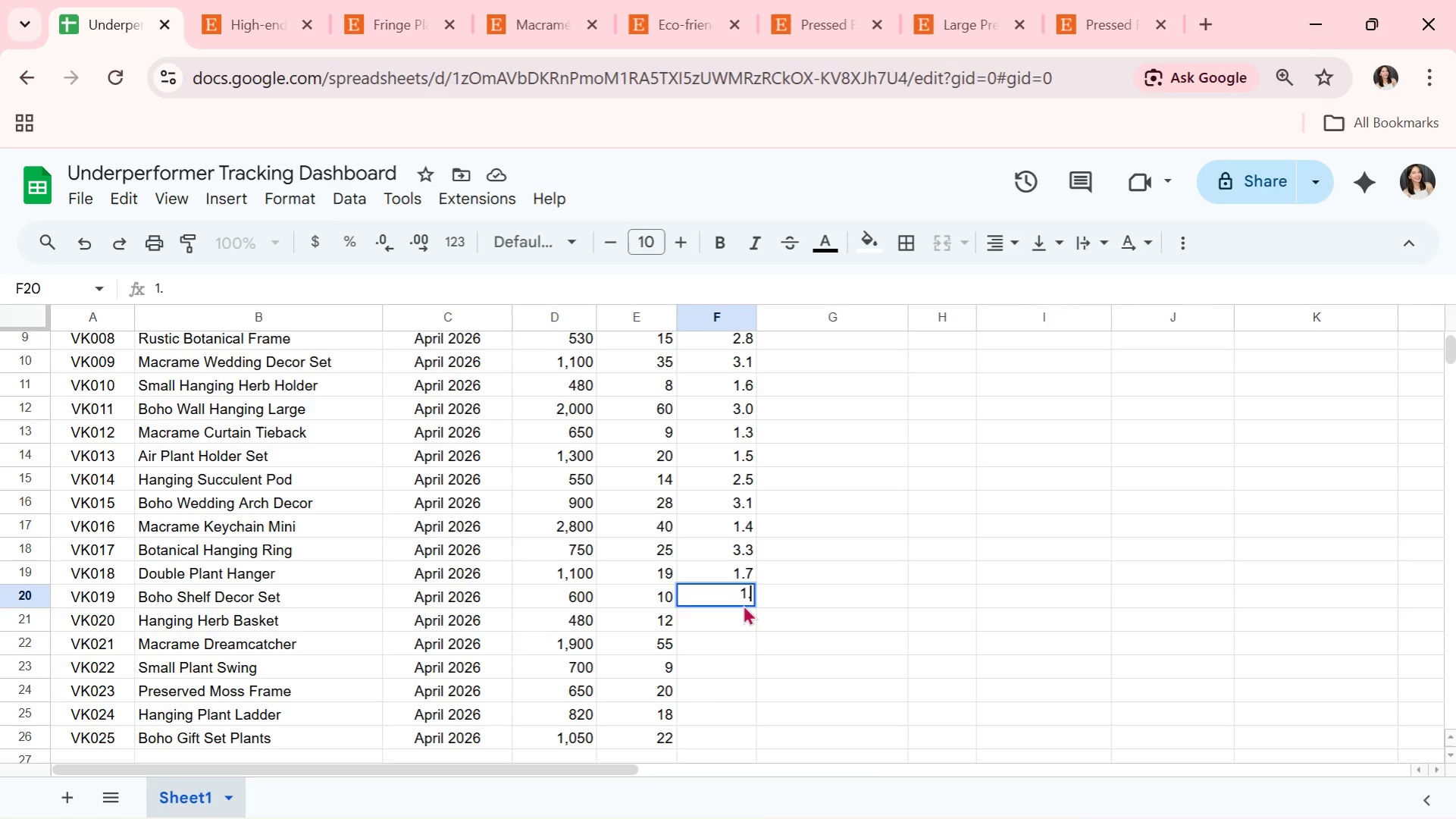 
key(6)
 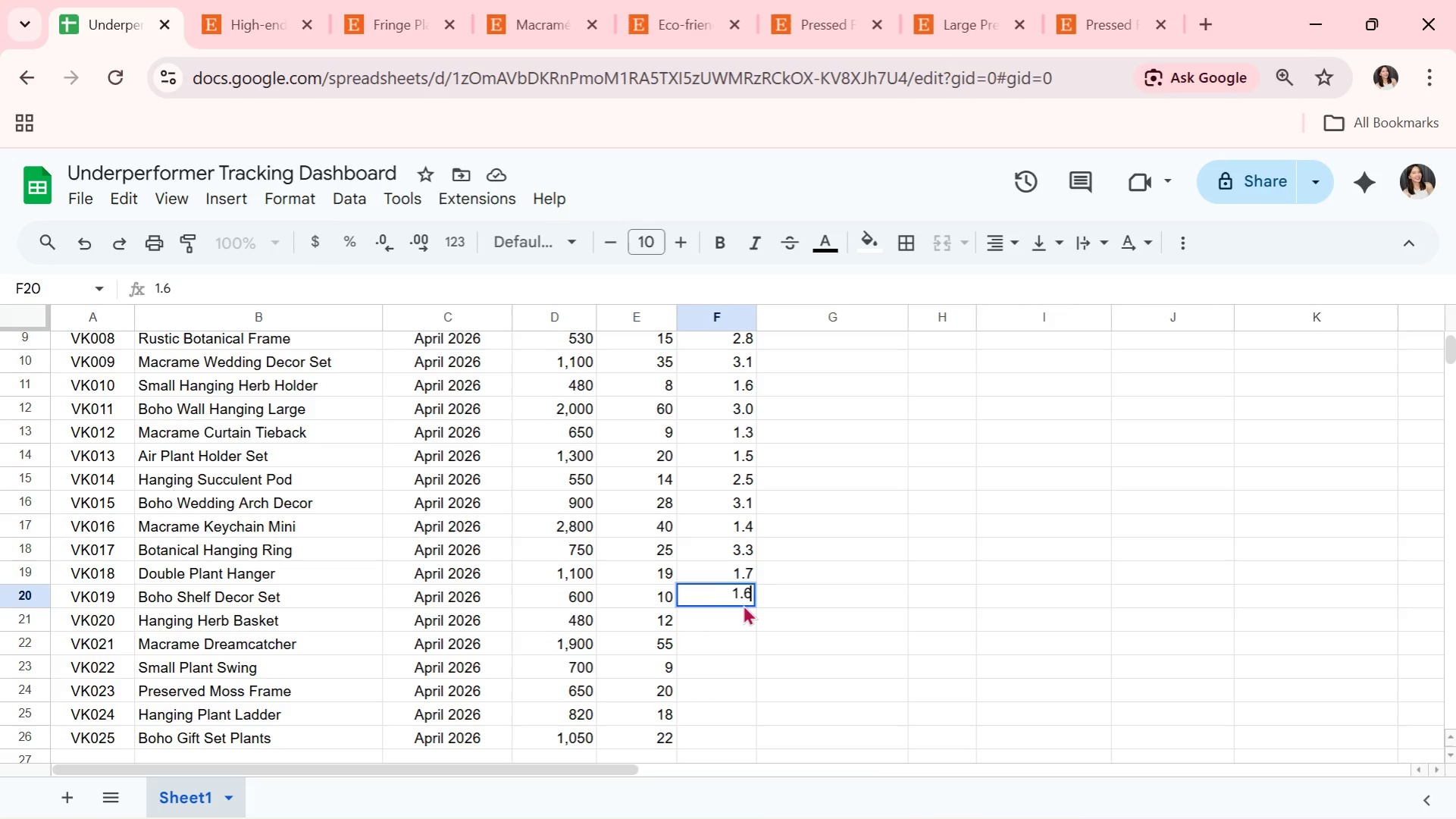 
key(Enter)
 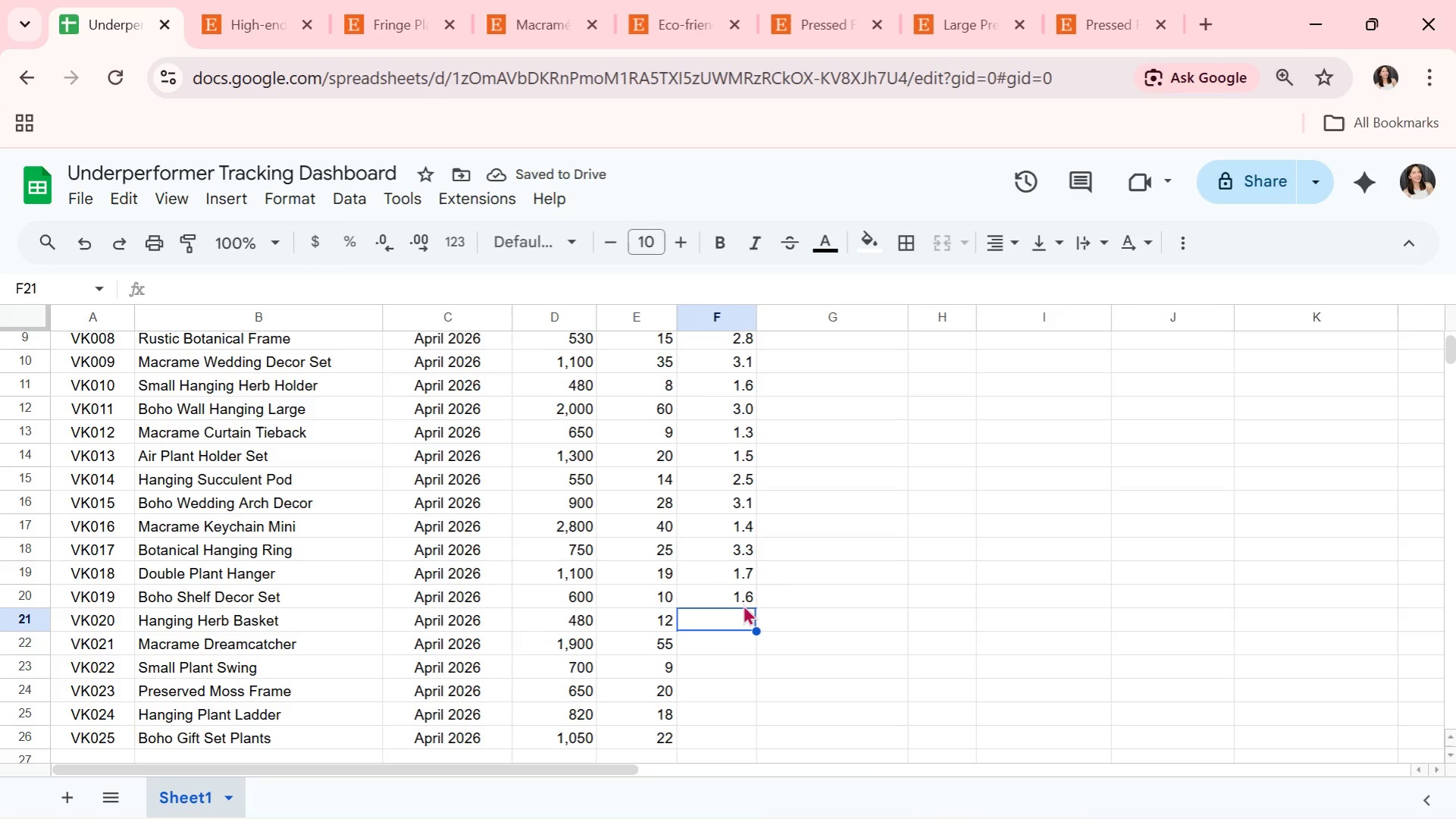 
wait(6.86)
 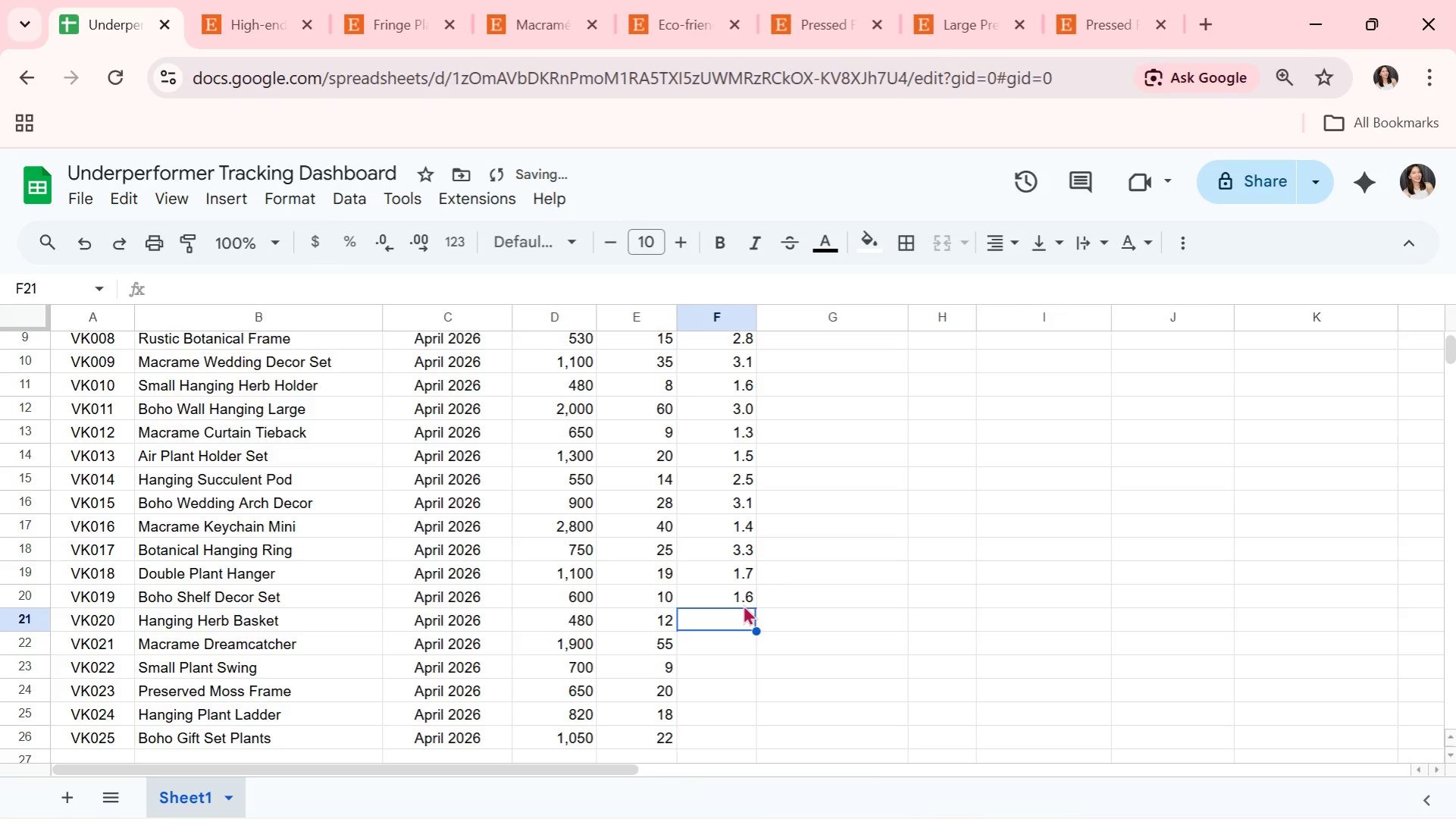 
key(Alt+AltLeft)
 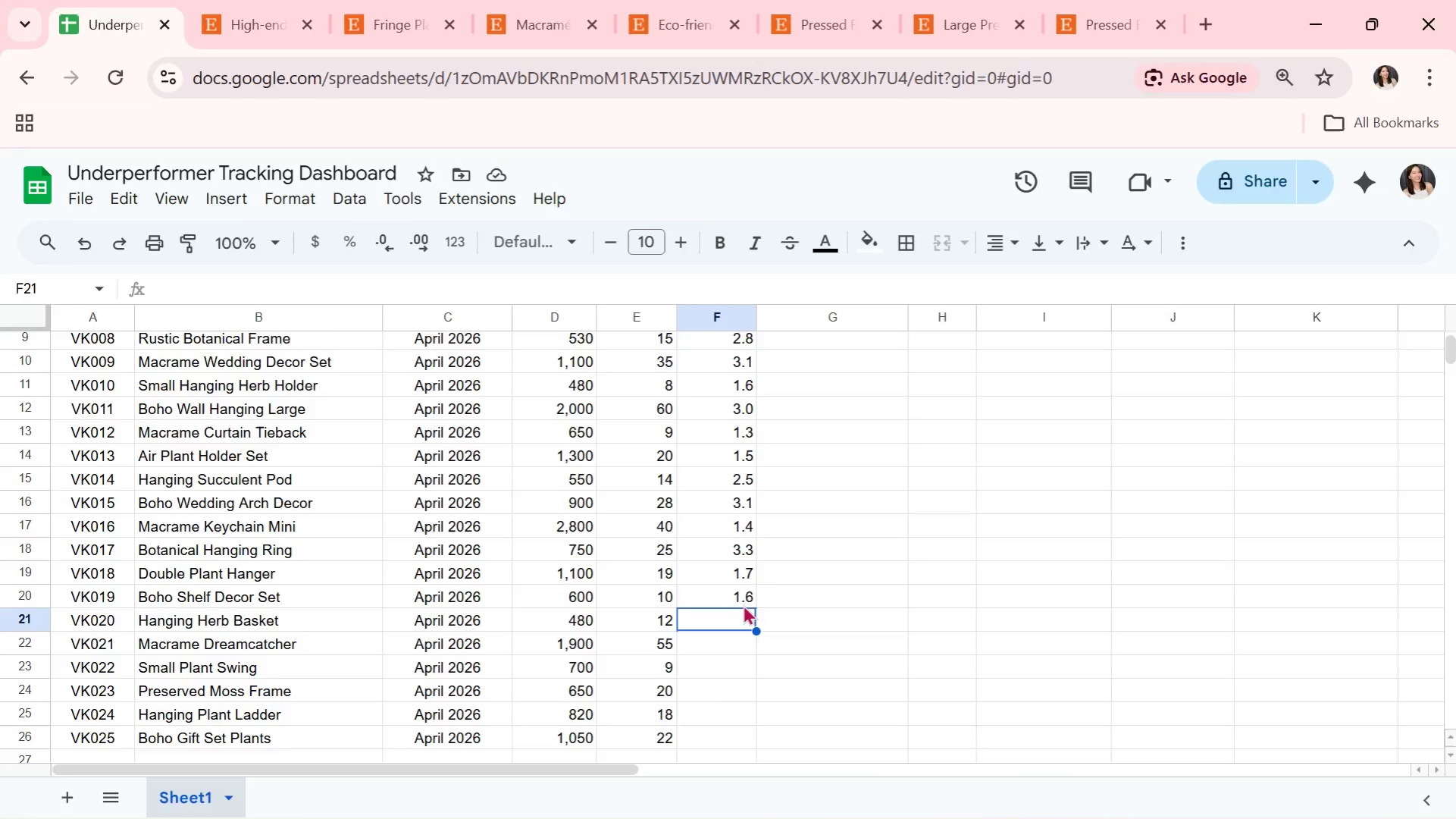 
key(Alt+Tab)